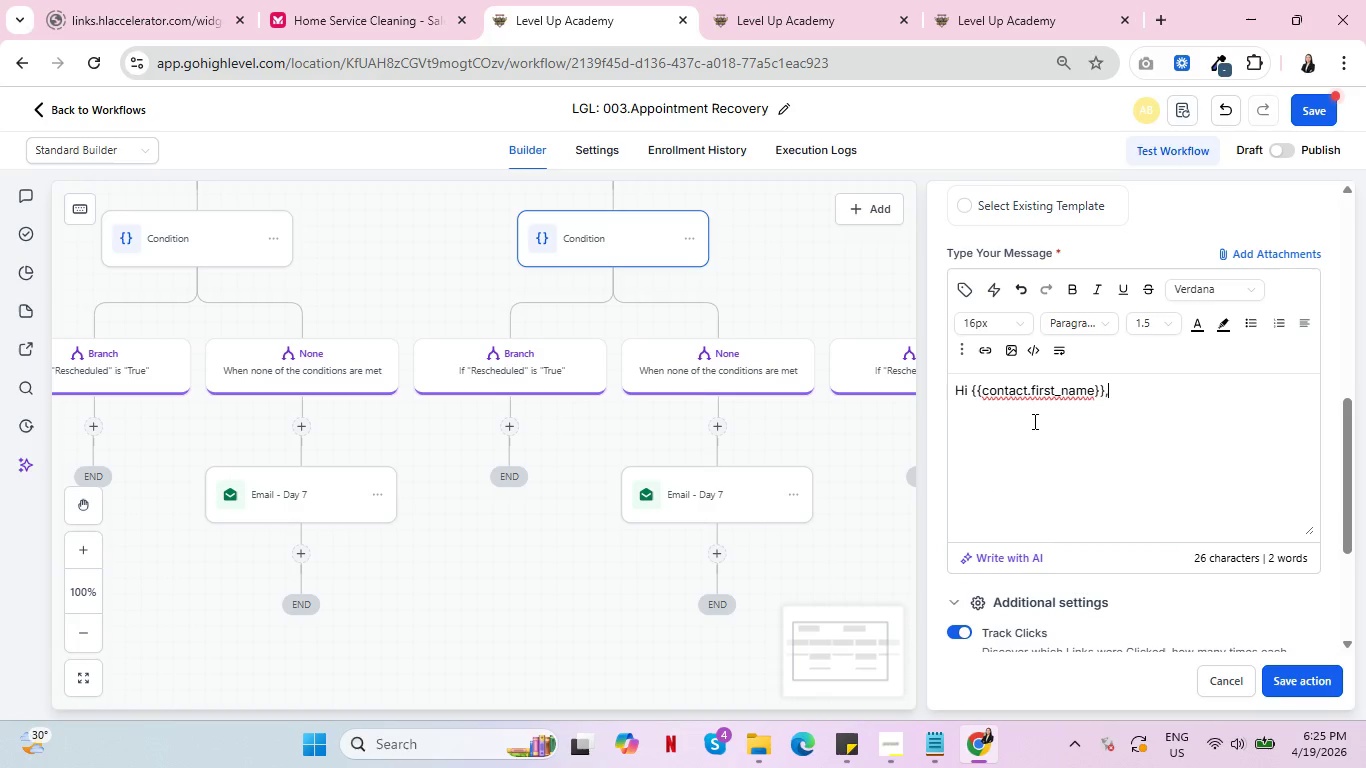 
key(Enter)
 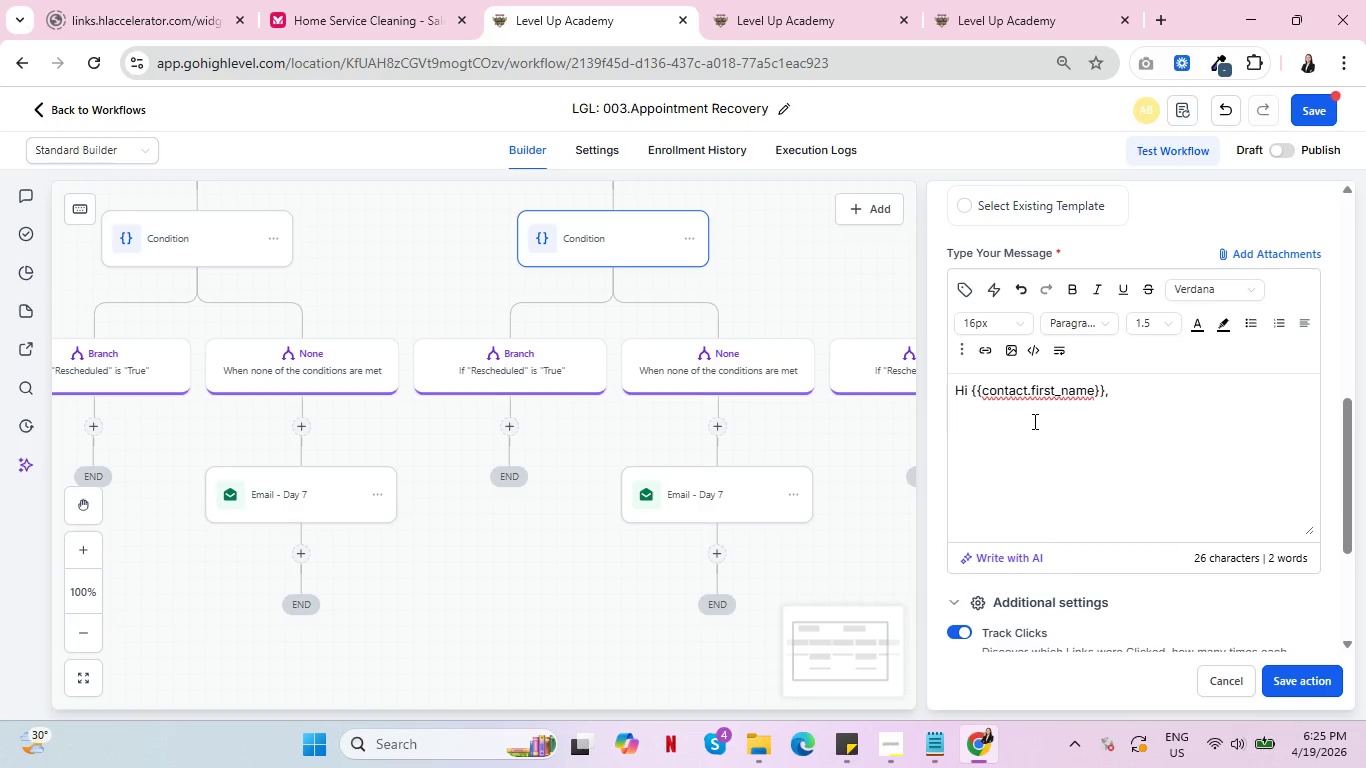 
key(Enter)
 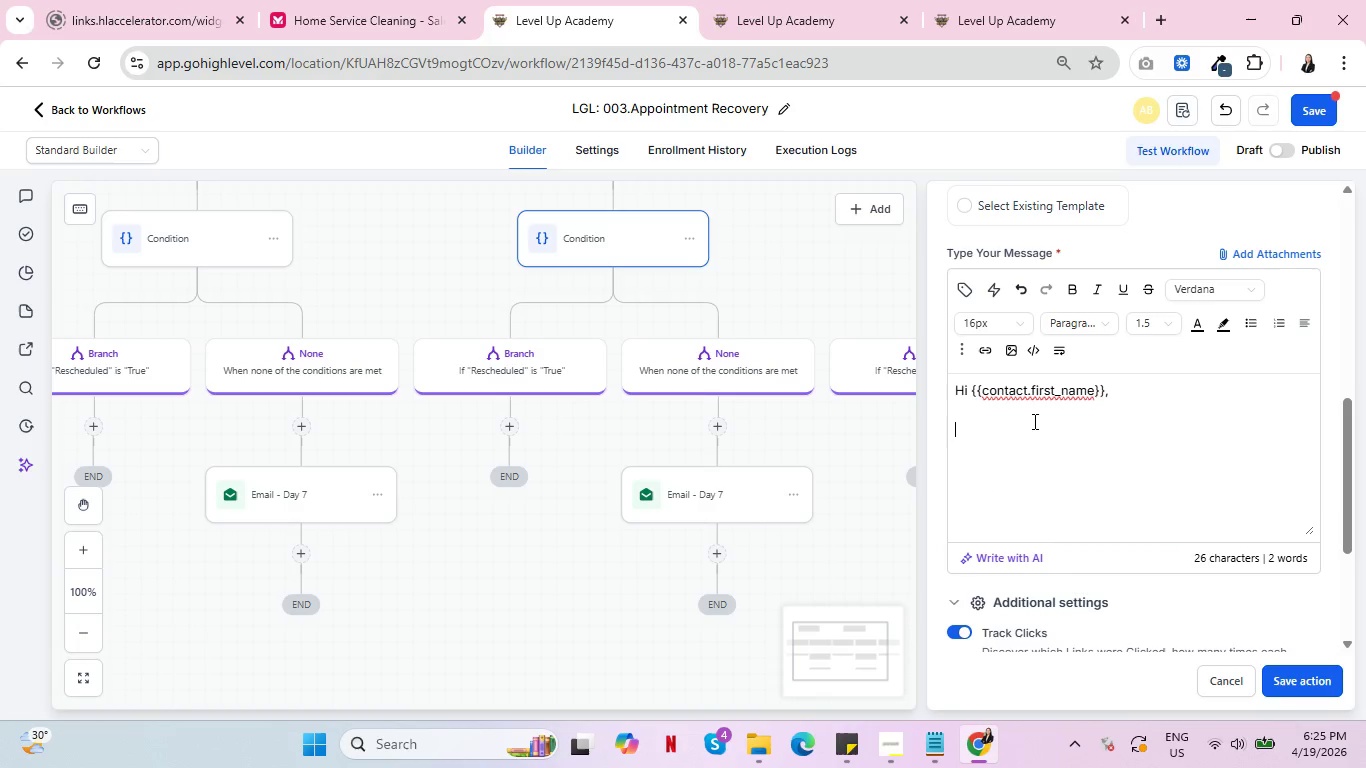 
type(Since we haven;t )
key(Backspace)
key(Backspace)
key(Backspace)
type('t been abe to)
key(Backspace)
key(Backspace)
key(Backspace)
key(Backspace)
type(le to reconnect to schedule your Discobe)
key(Backspace)
key(Backspace)
type(very Call, I'll be )
 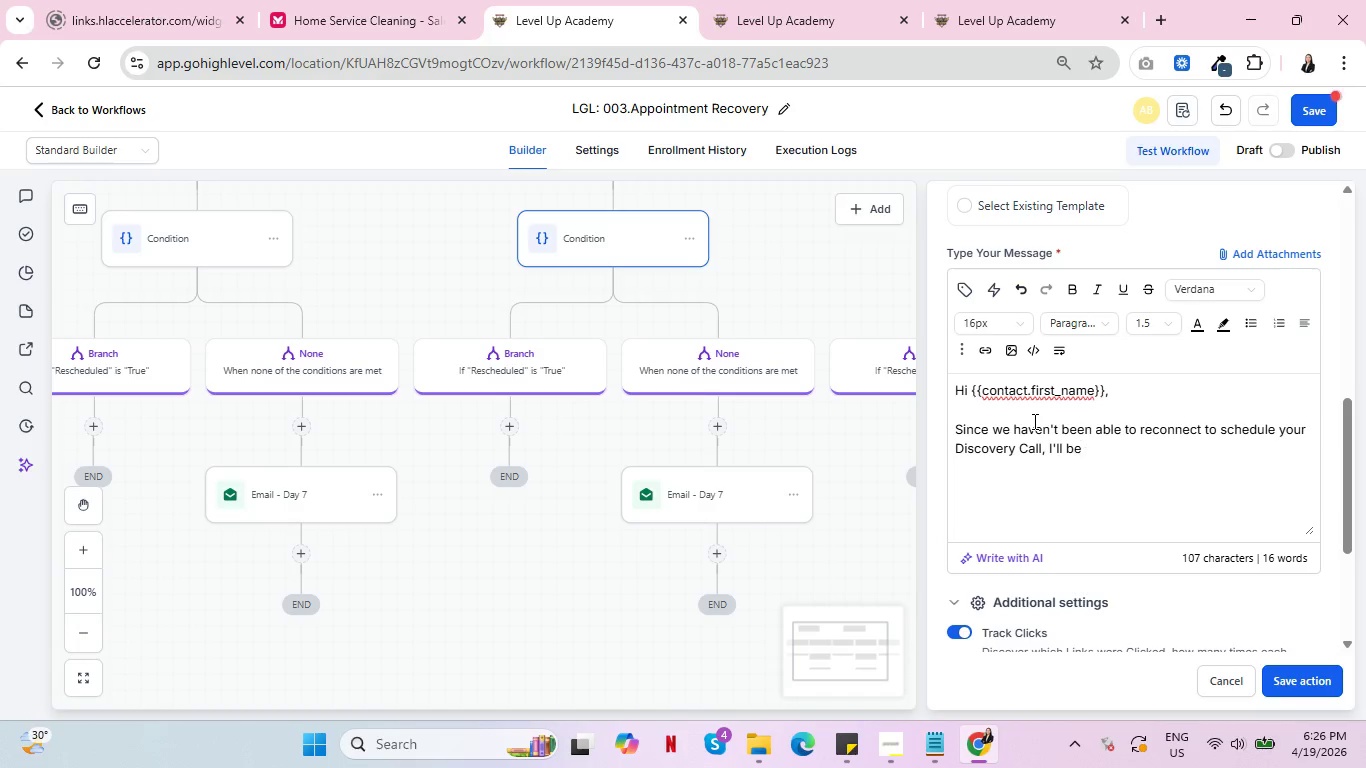 
wait(8.22)
 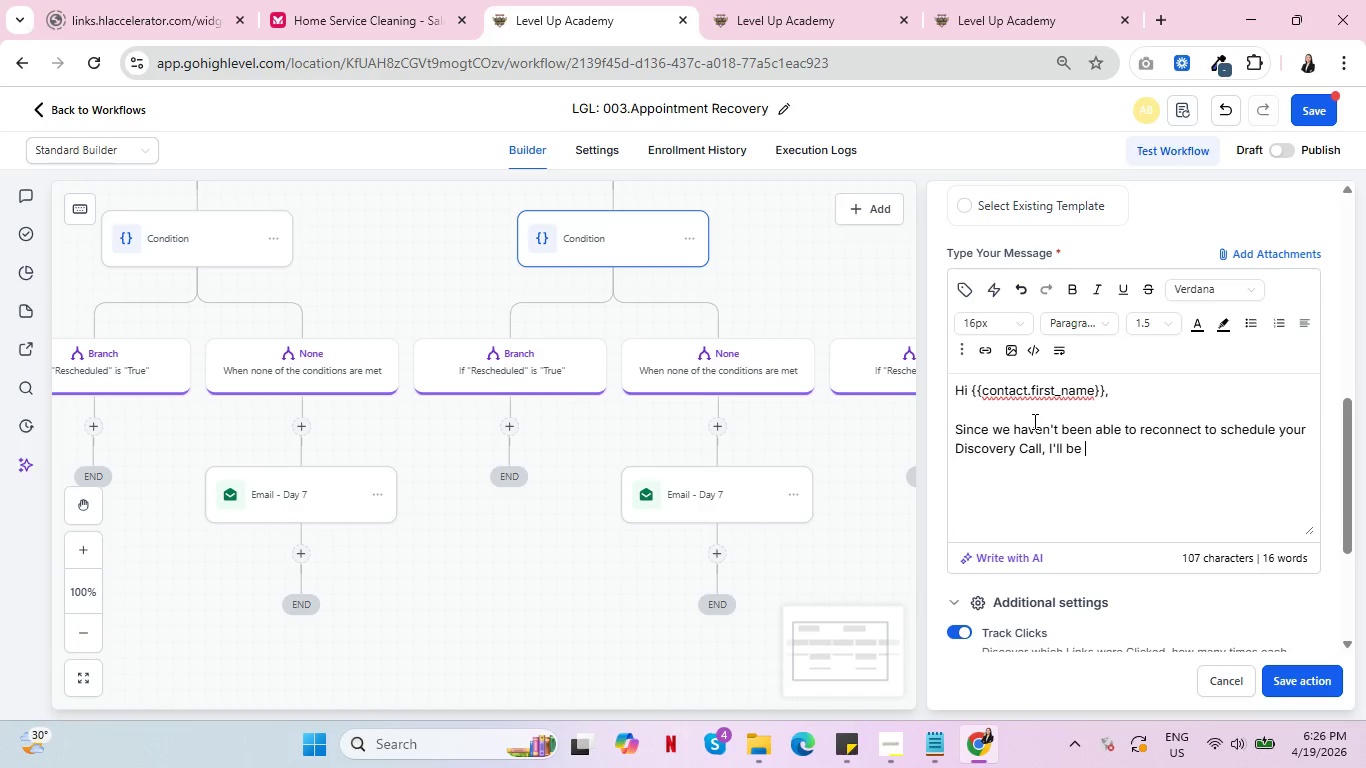 
type(moving your file to our 'Inactibe)
key(Backspace)
key(Backspace)
type(ve fold)
key(Backspace)
key(Backspace)
key(Backspace)
key(Backspace)
key(Backspace)
type(' folder for the timeb)
key(Backspace)
type( beinf)
key(Backspace)
type(g.)
 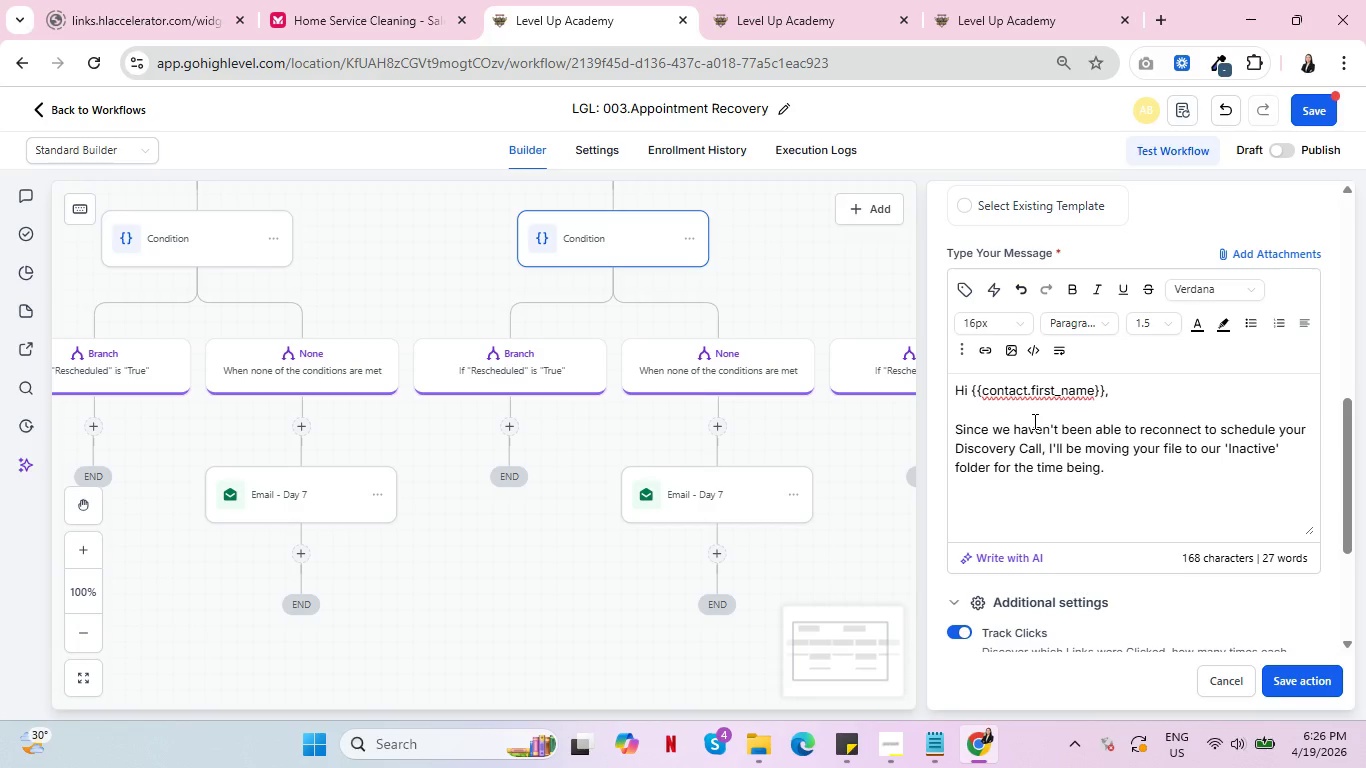 
key(Enter)
 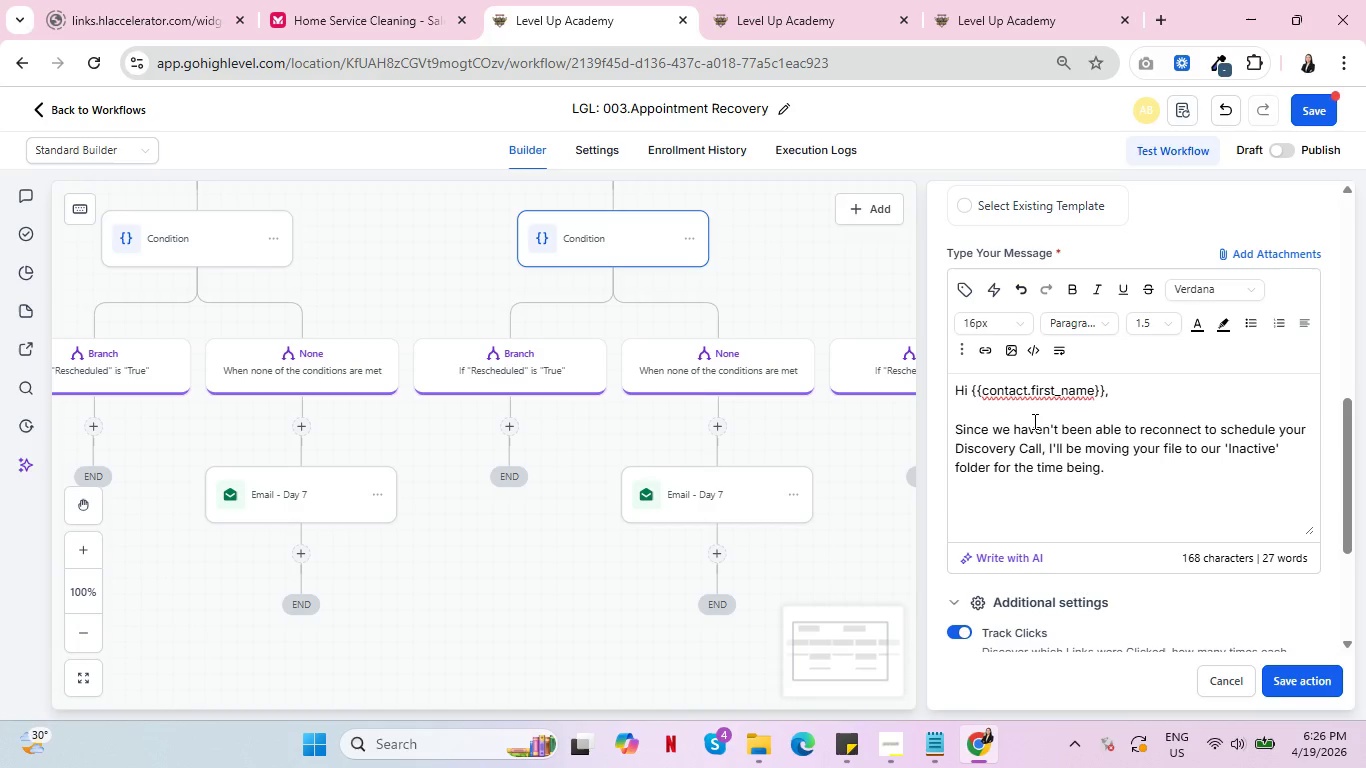 
key(Enter)
 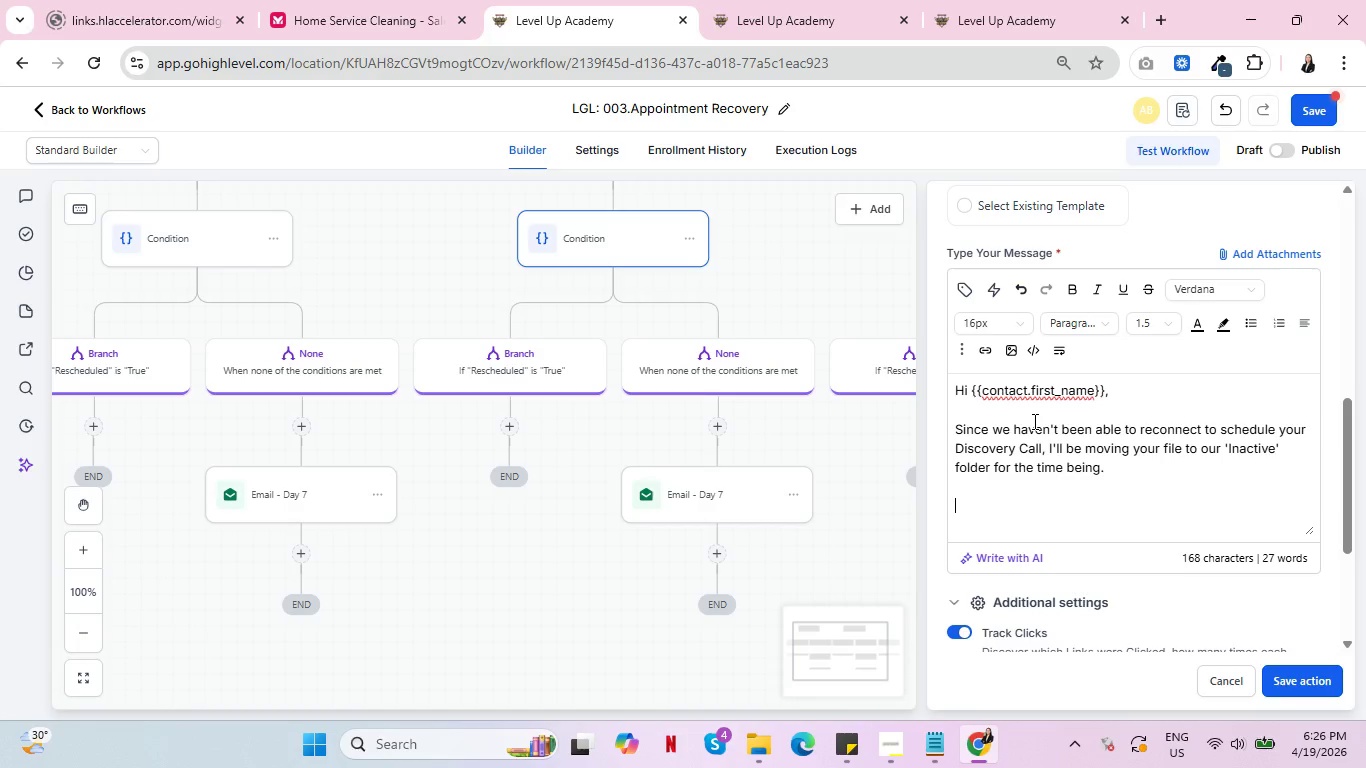 
type(We know that estate planning and succession are major decisions. Whenever you are )
 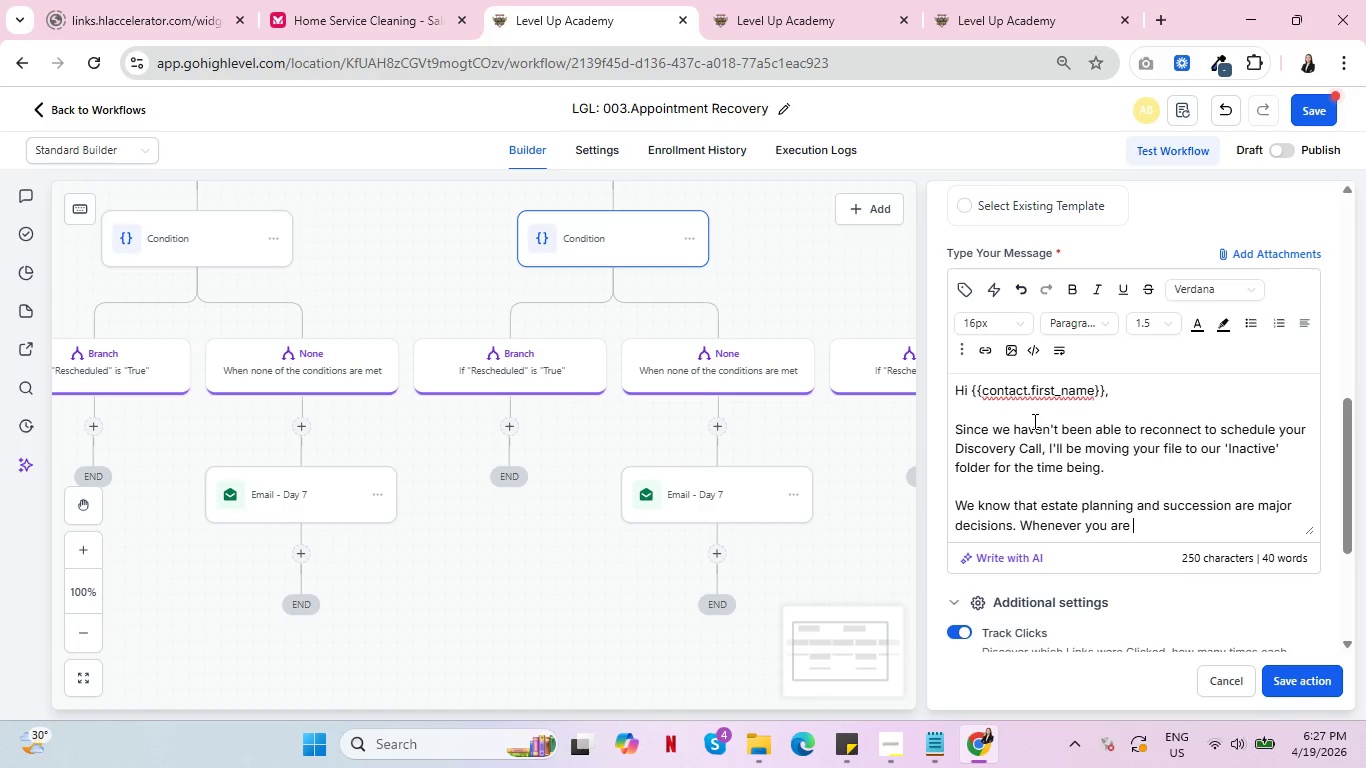 
wait(24.55)
 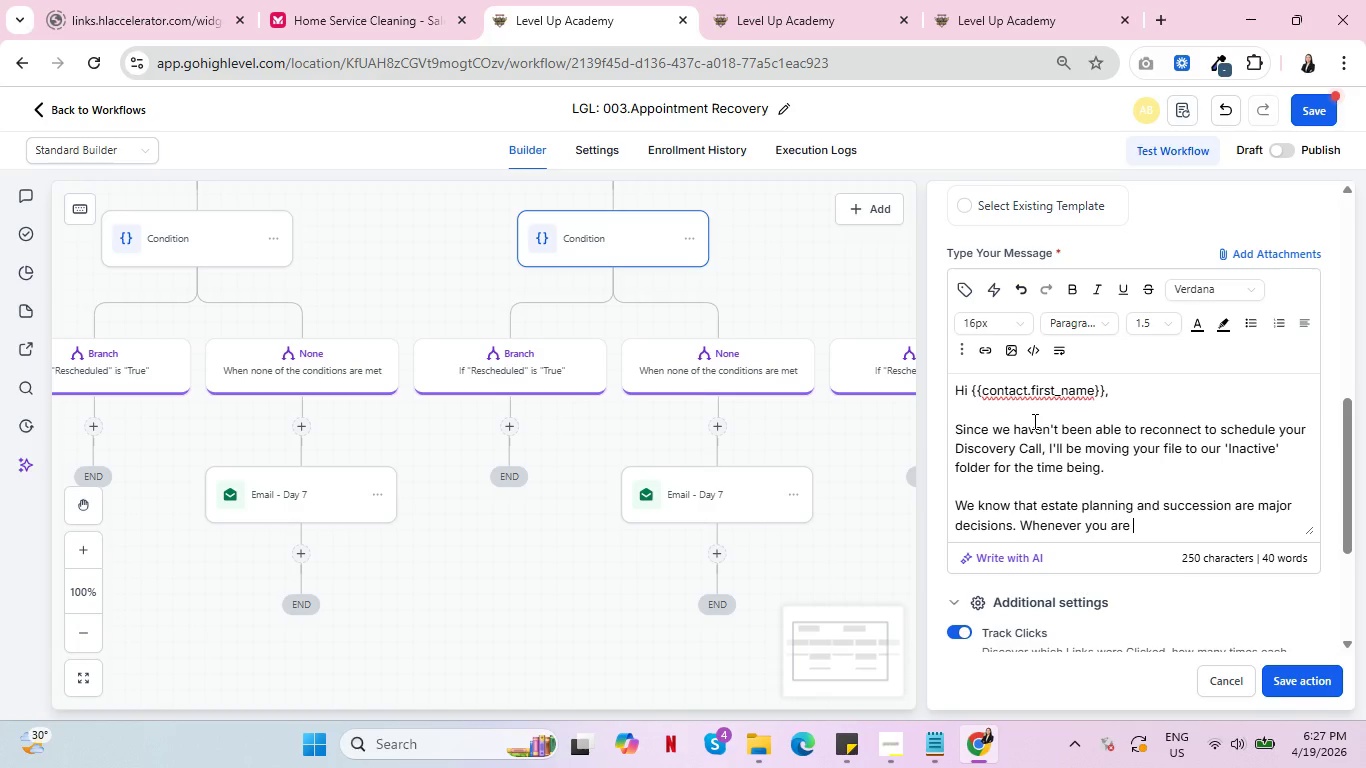 
type(ready )
 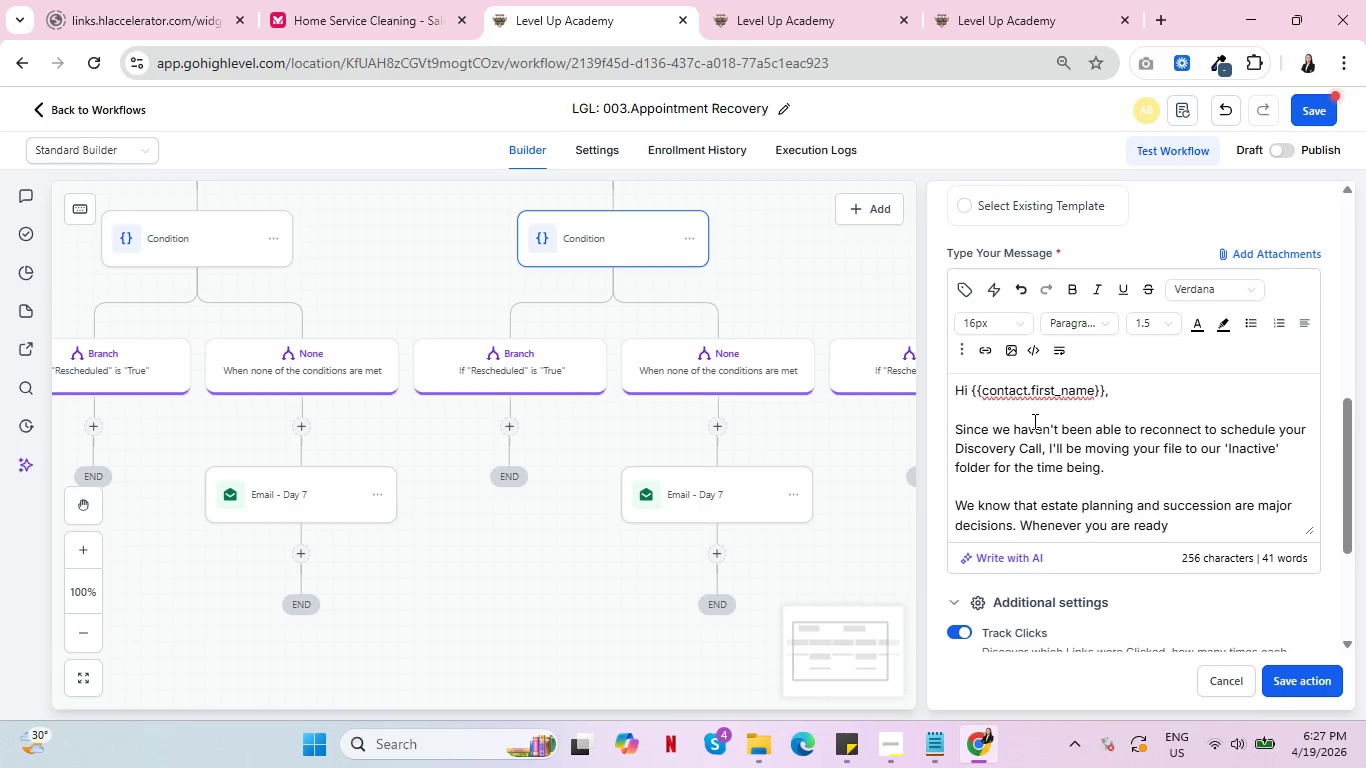 
type(to prioritze )
key(Backspace)
key(Backspace)
key(Backspace)
type(ize the protection)
 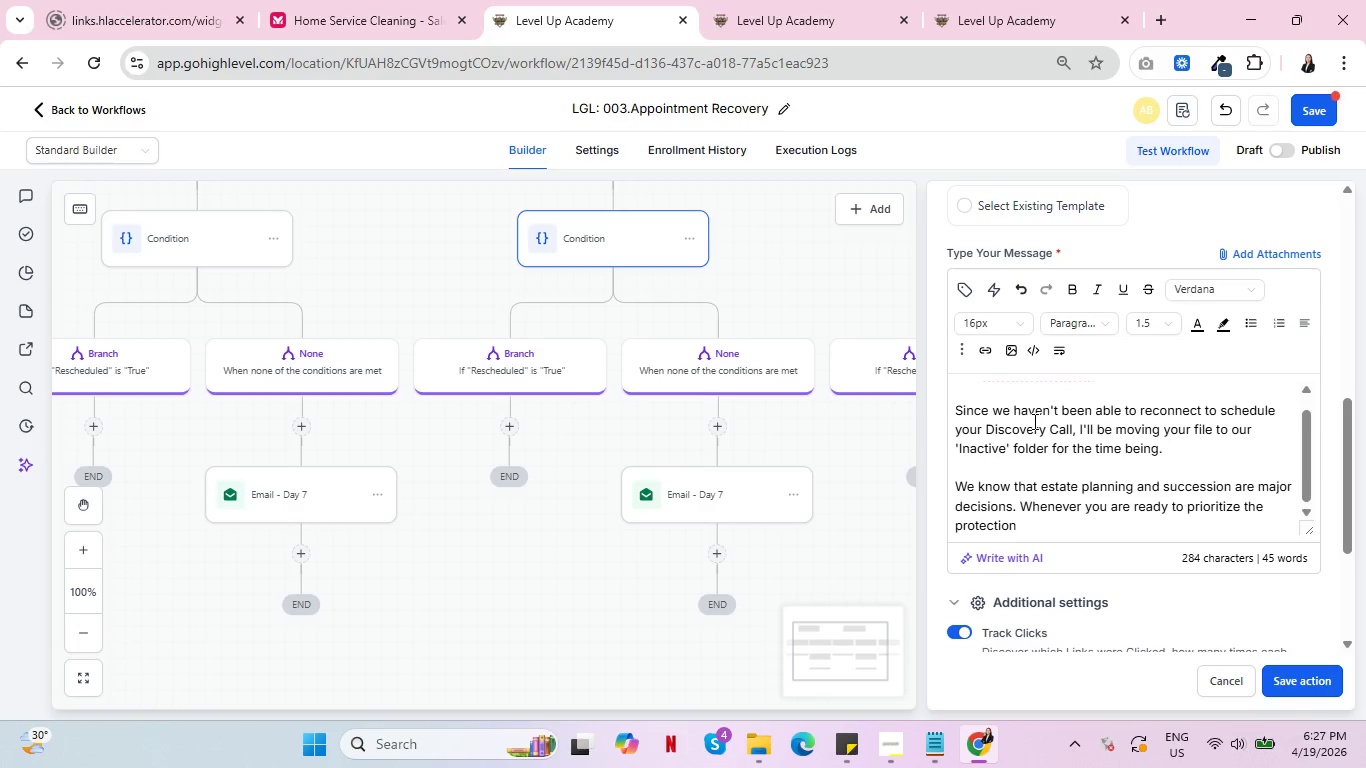 
type( the protection of your assets, our doors are open. You can reach out baclk)
key(Backspace)
key(Backspace)
type(k out via this emm)
key(Backspace)
type(ail or visit our site to start th )
key(Backspace)
type(e process again.)
 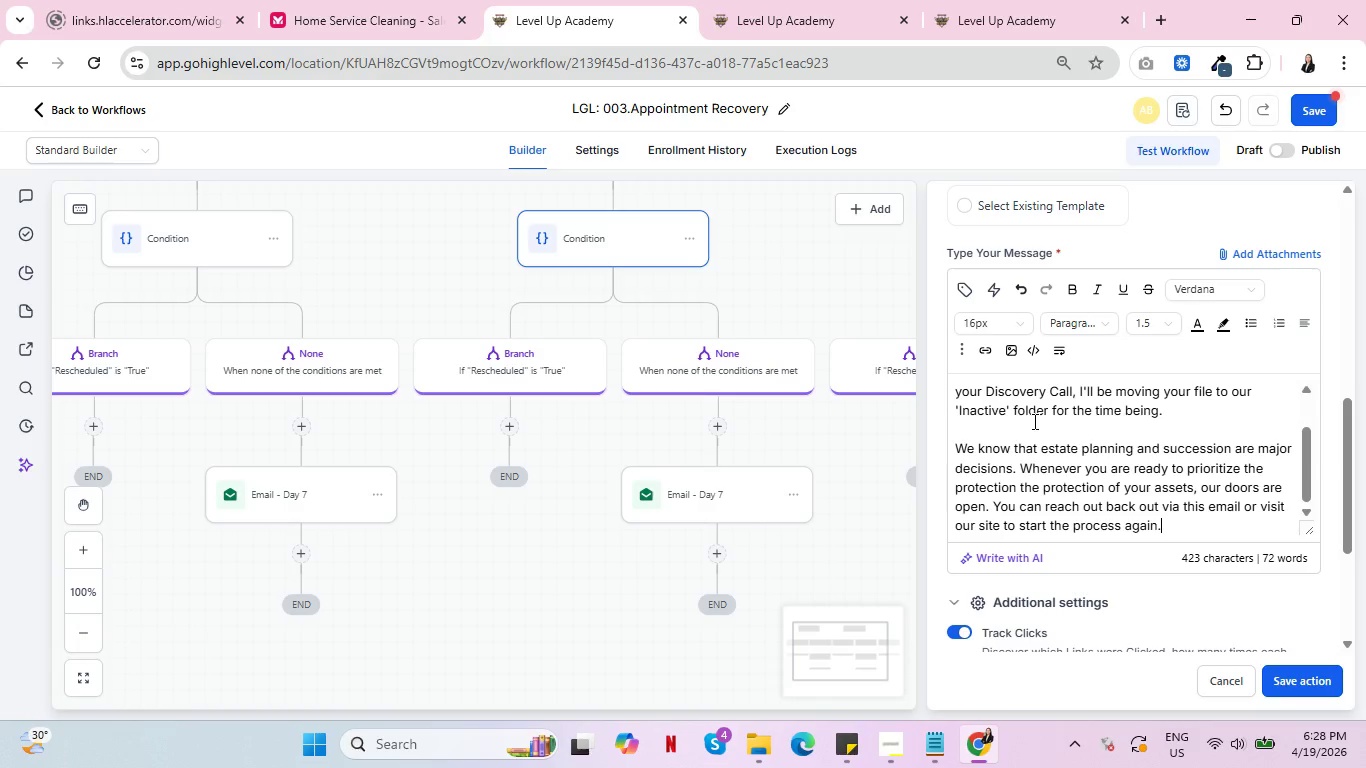 
key(Enter)
 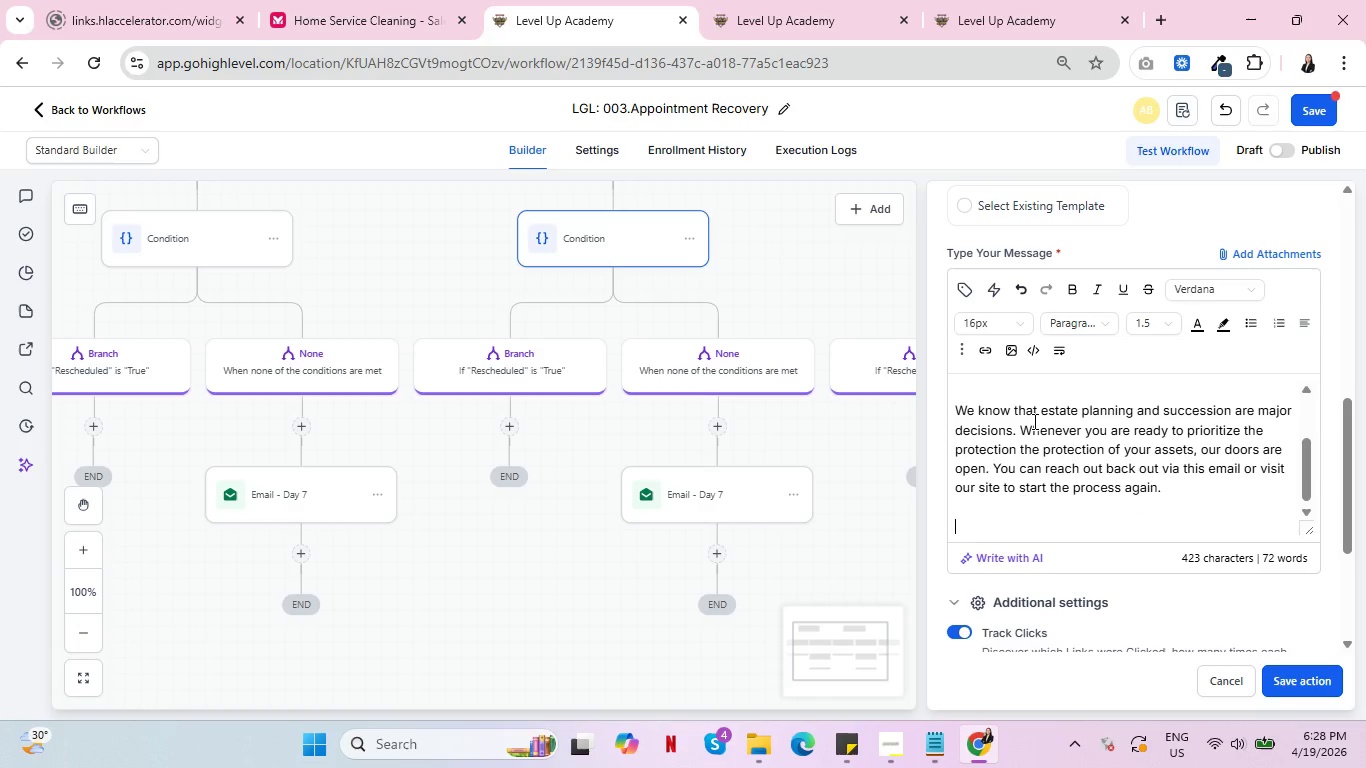 
key(Enter)
 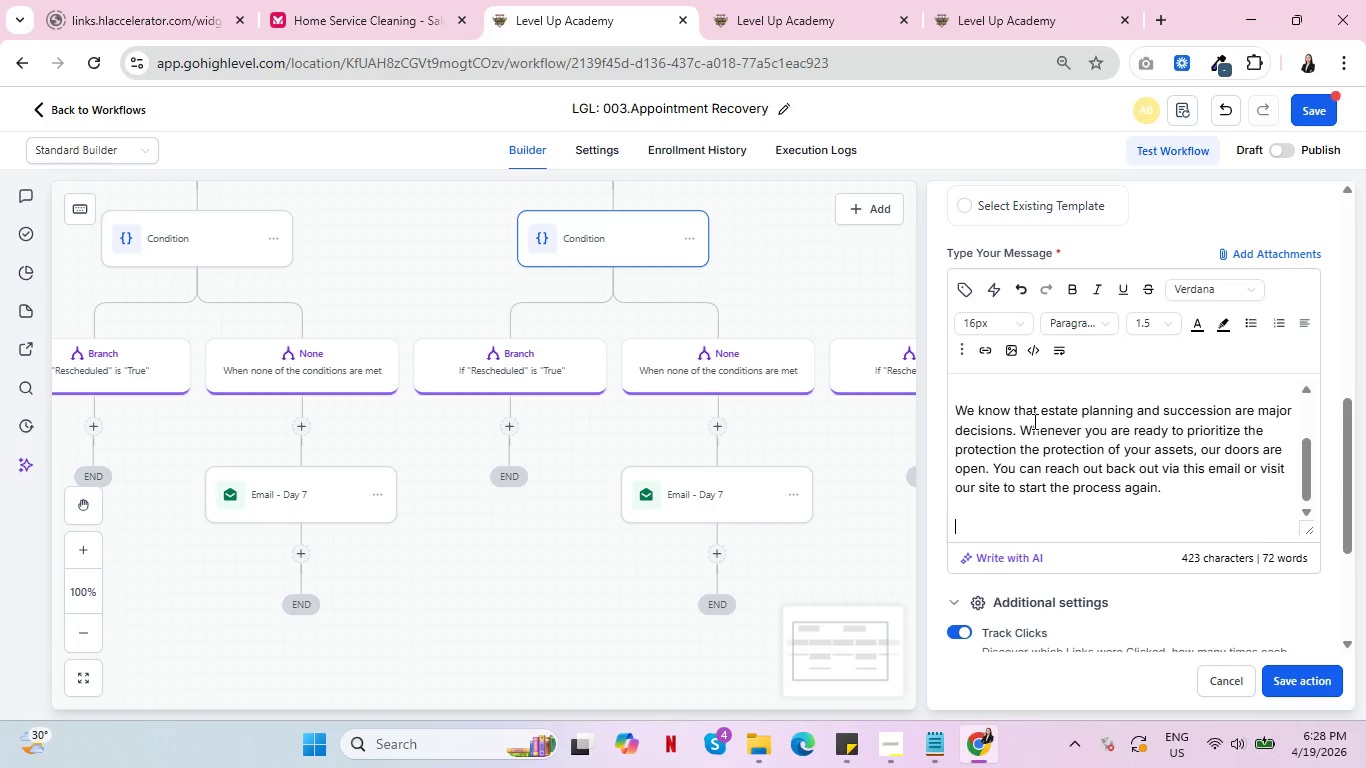 
type(We wii)
key(Backspace)
type(sh you the best of luck with your bent)
key(Backspace)
key(Backspace)
key(Backspace)
key(Backspace)
type(ventures.)
 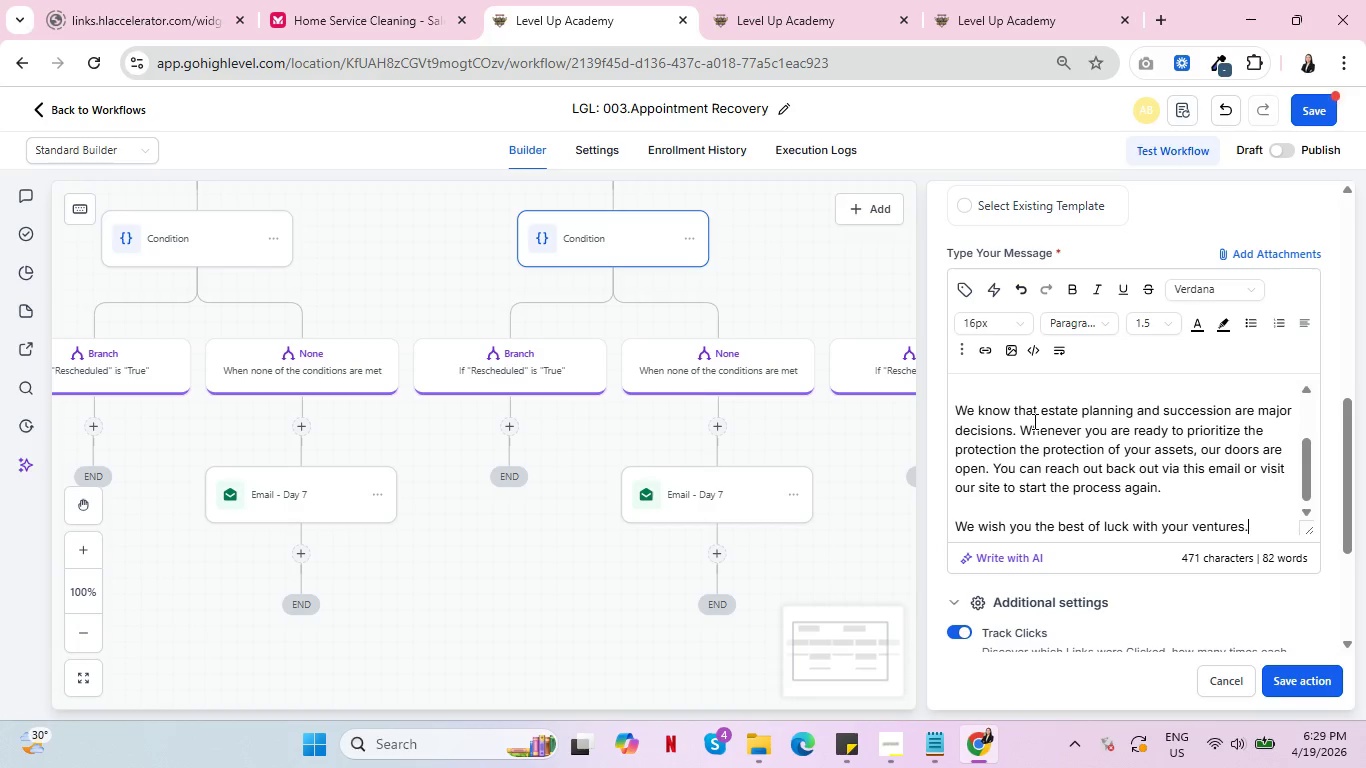 
scroll: coordinate [1097, 434], scroll_direction: up, amount: 4.0
 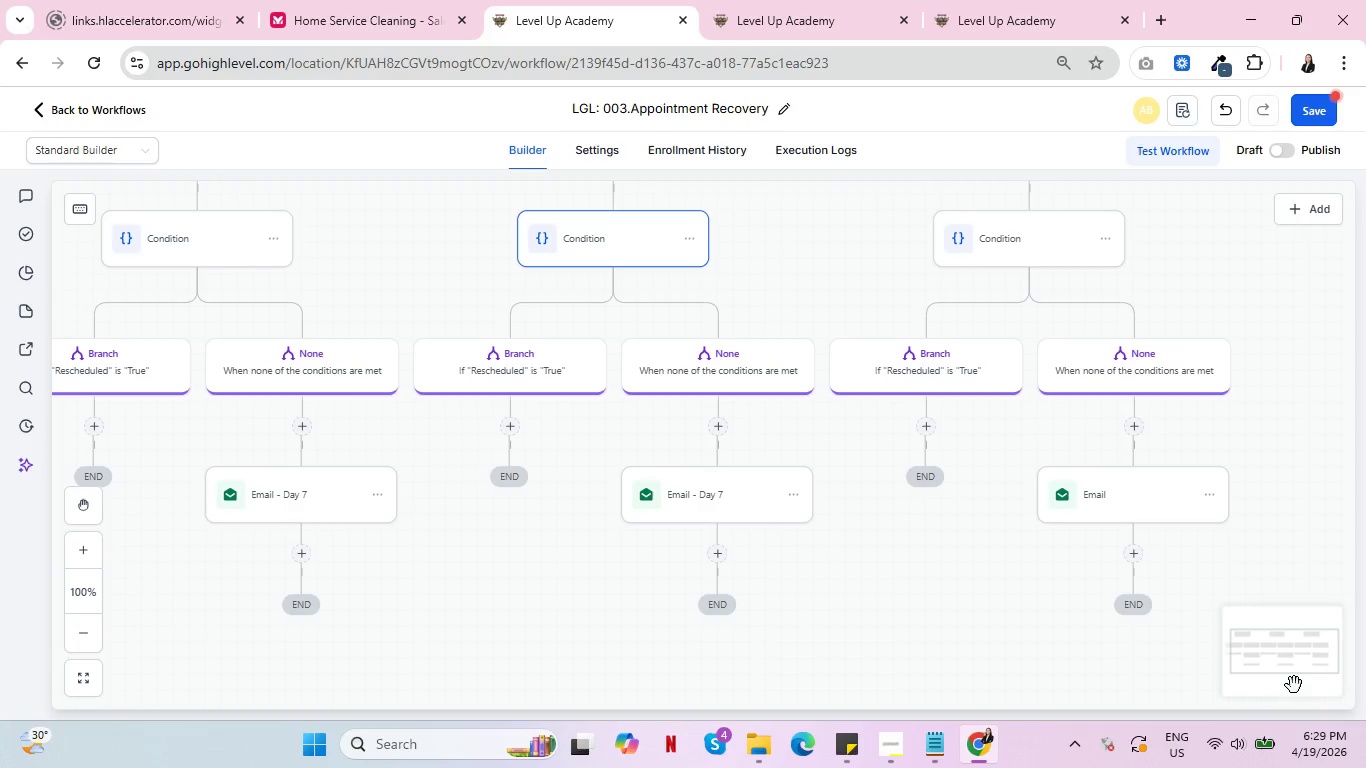 
left_click([1113, 500])
 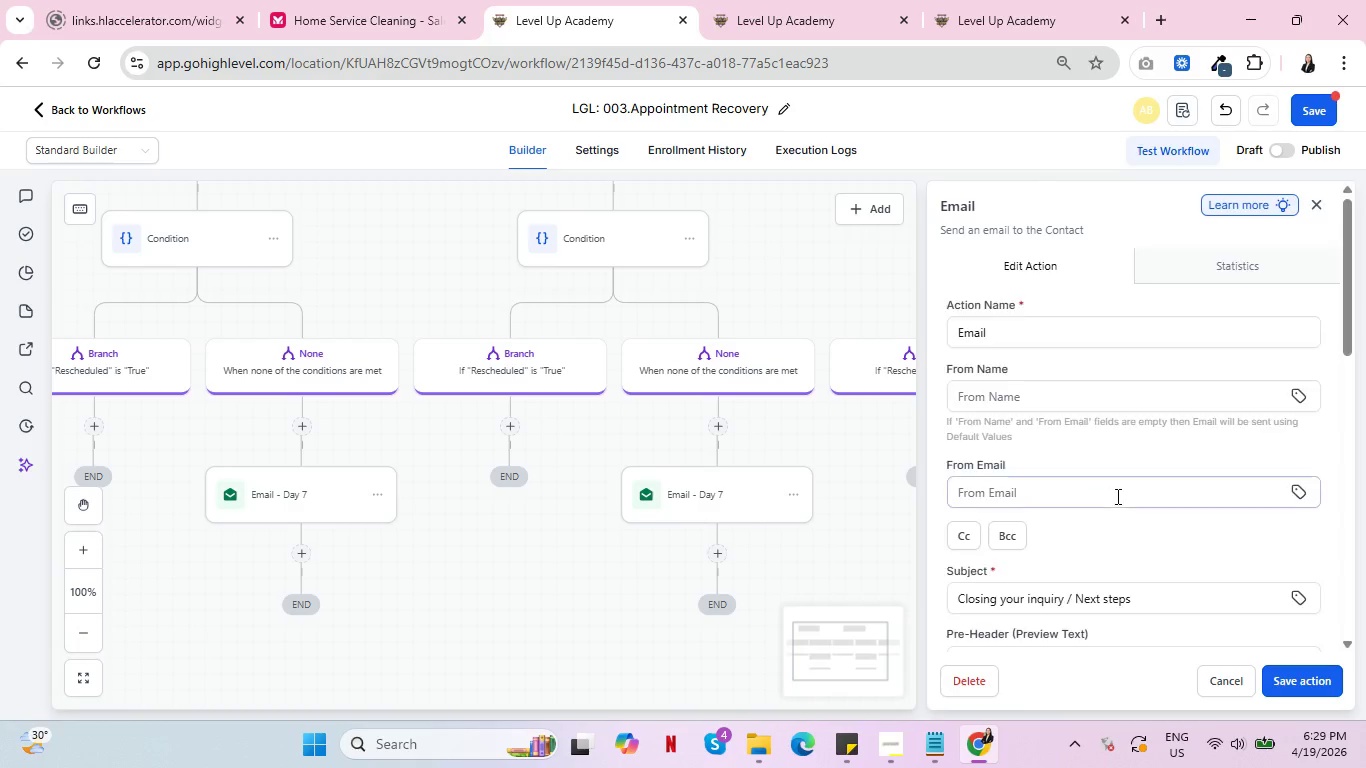 
scroll: coordinate [1208, 446], scroll_direction: up, amount: 6.0
 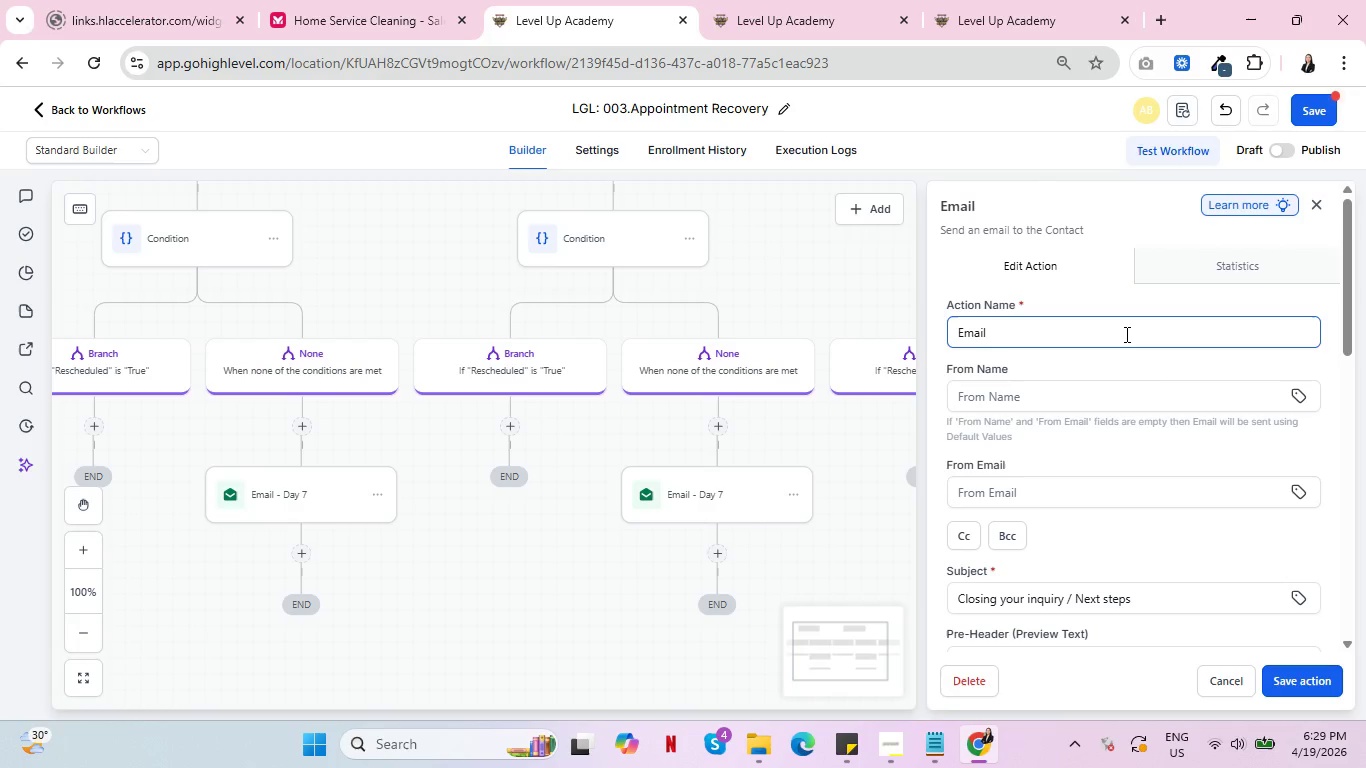 
left_click([1125, 334])
 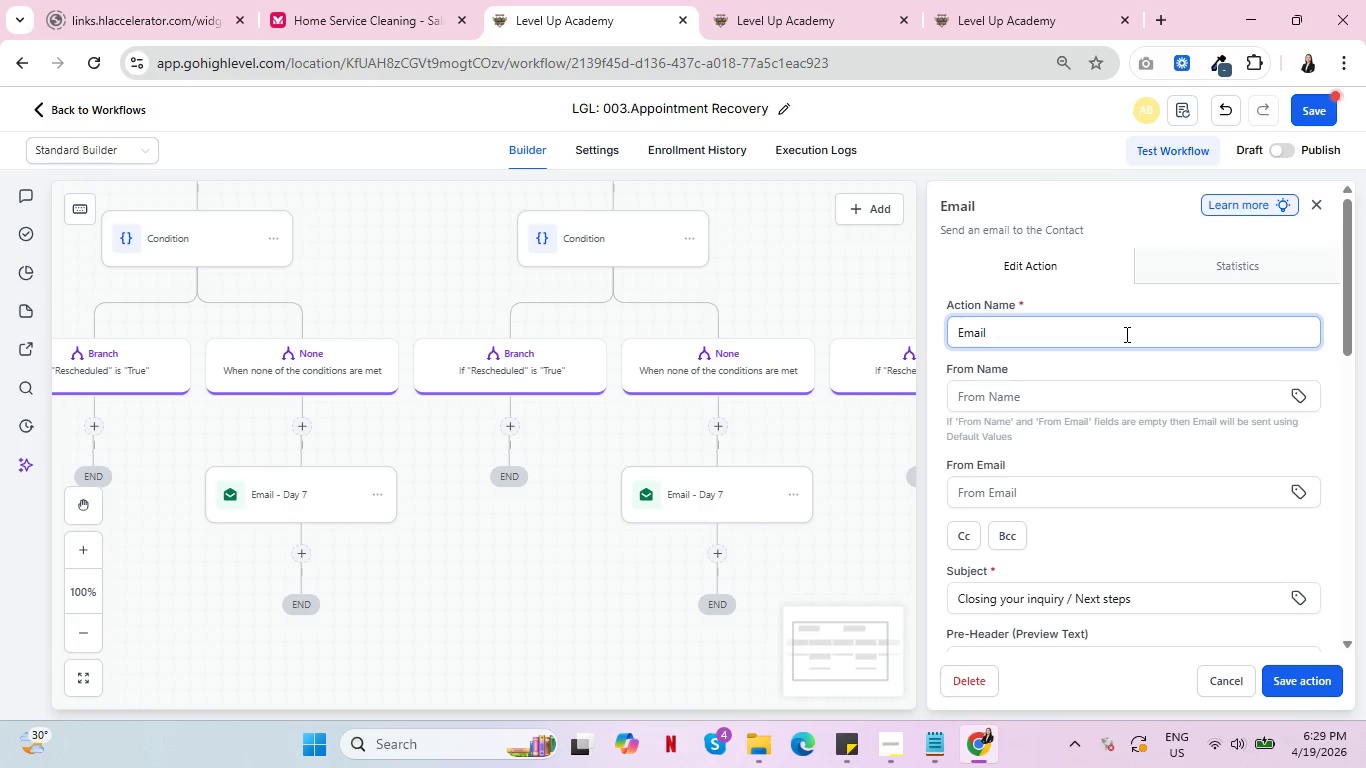 
type( - Day 6)
key(Backspace)
type(7)
 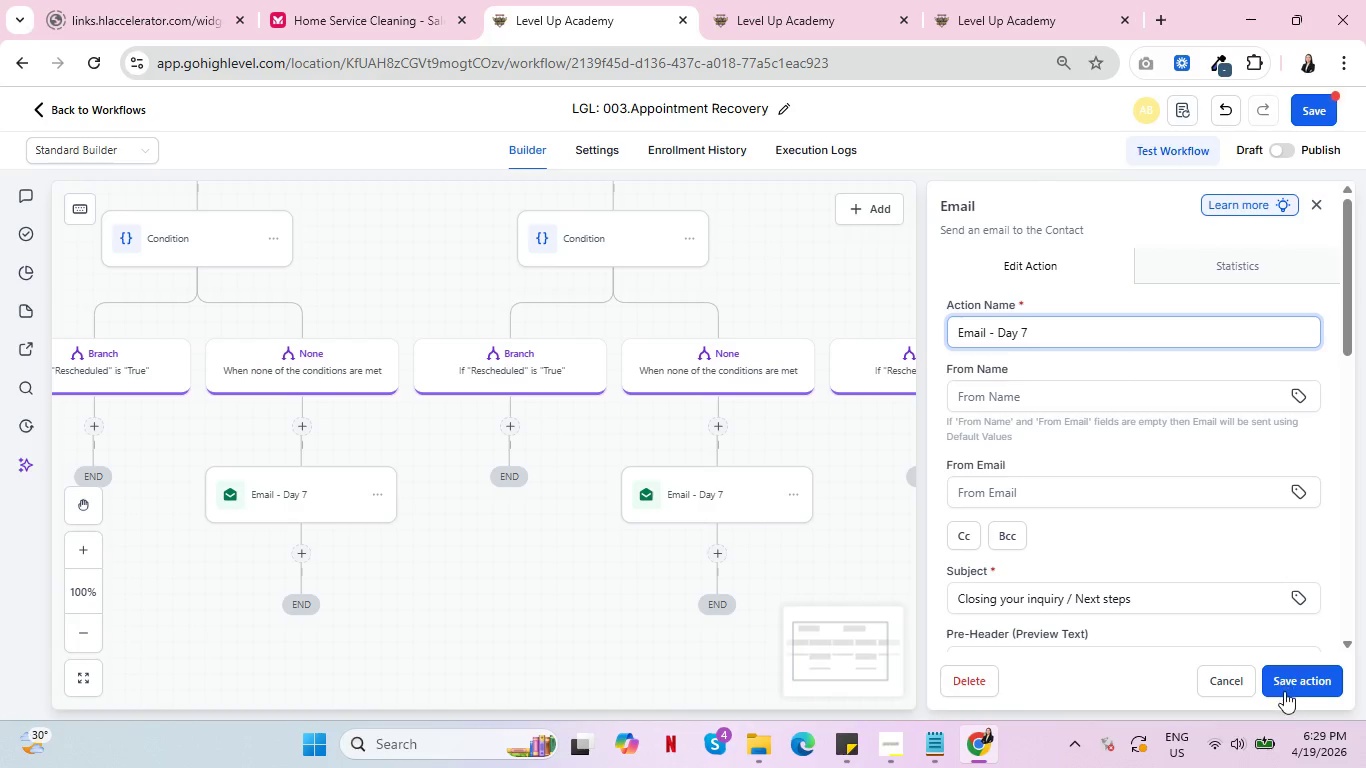 
left_click([1288, 676])
 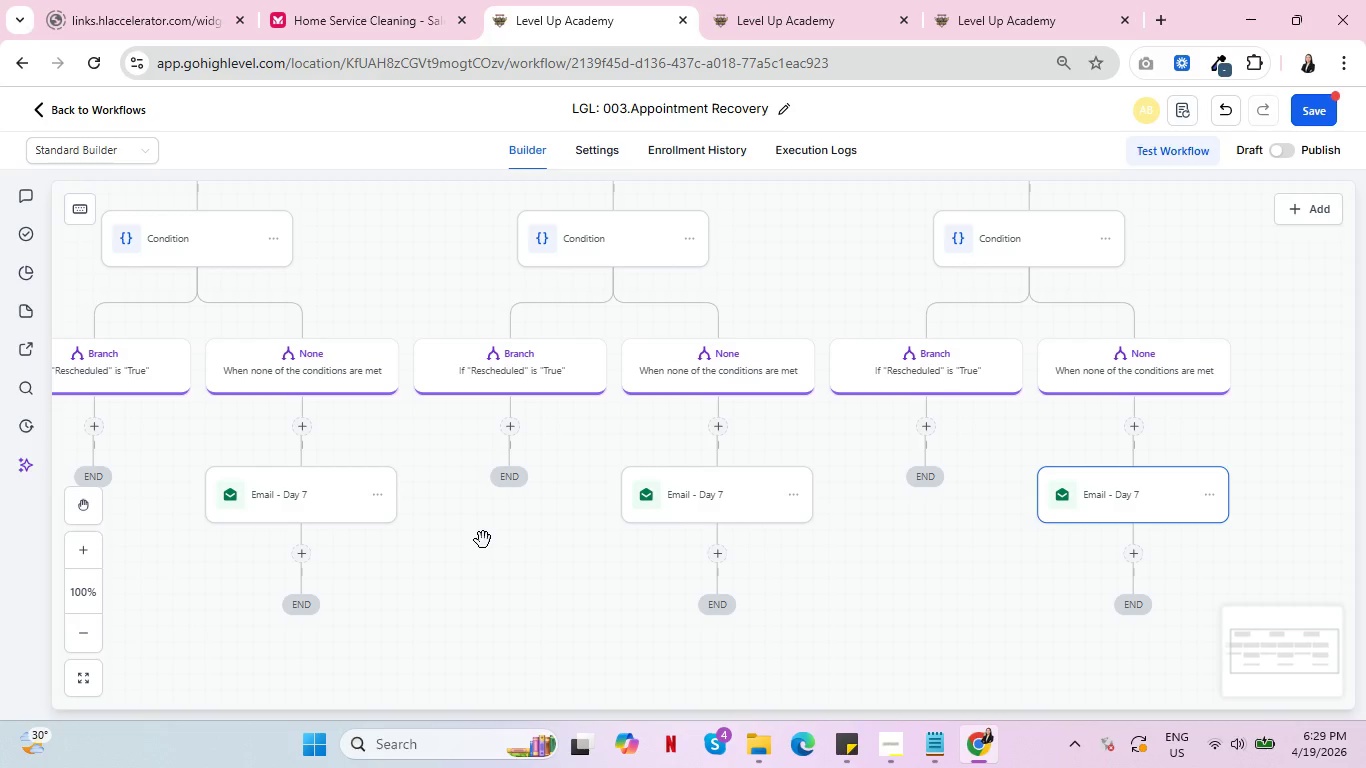 
scroll: coordinate [899, 409], scroll_direction: up, amount: 37.0
 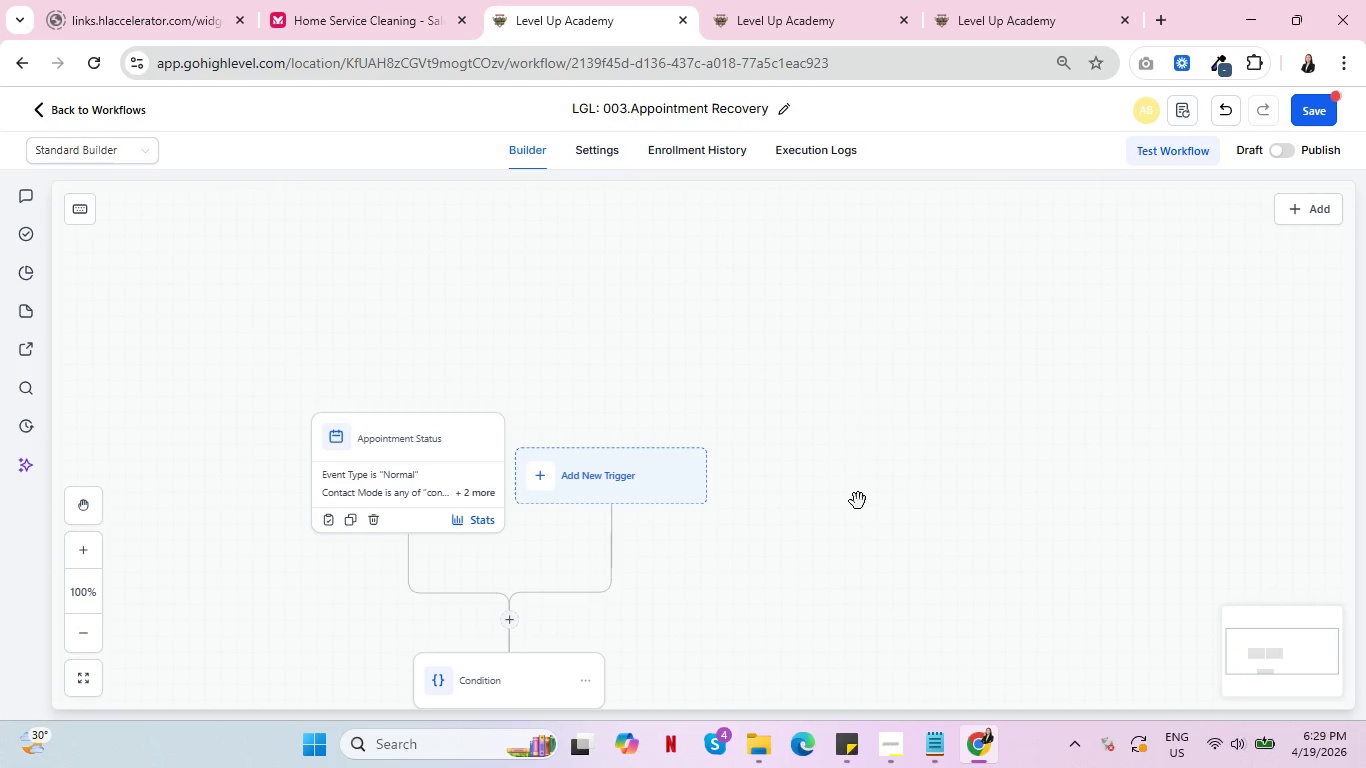 
left_click_drag(start_coordinate=[859, 502], to_coordinate=[1068, 385])
 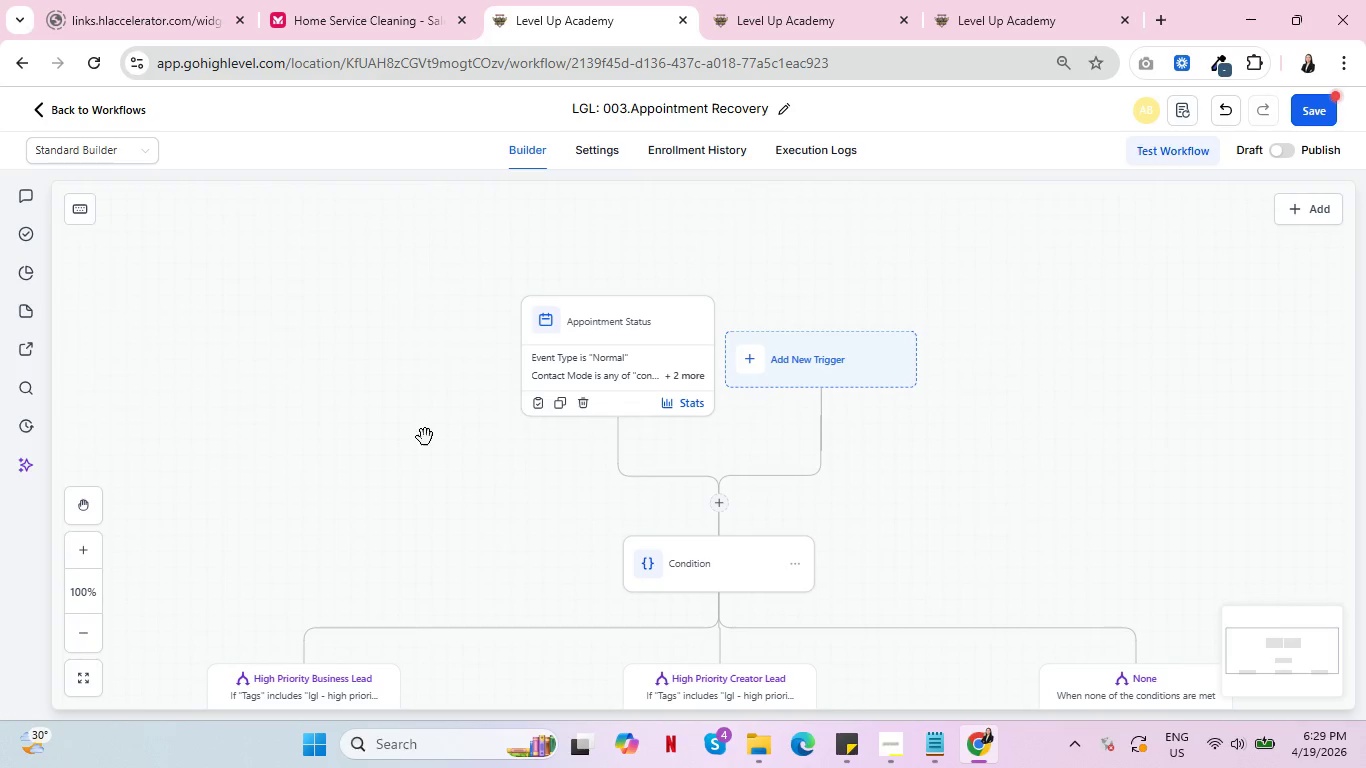 
scroll: coordinate [424, 438], scroll_direction: down, amount: 2.0
 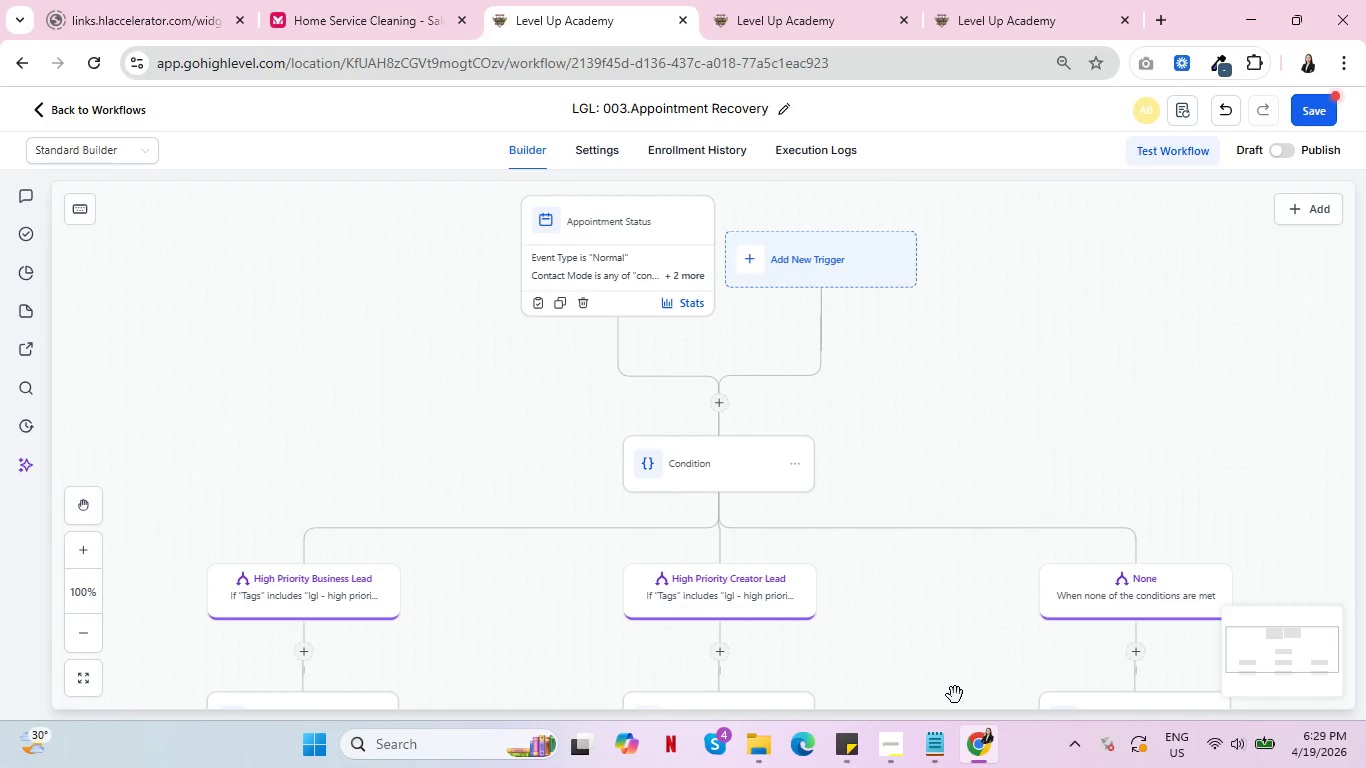 
left_click([893, 742])